 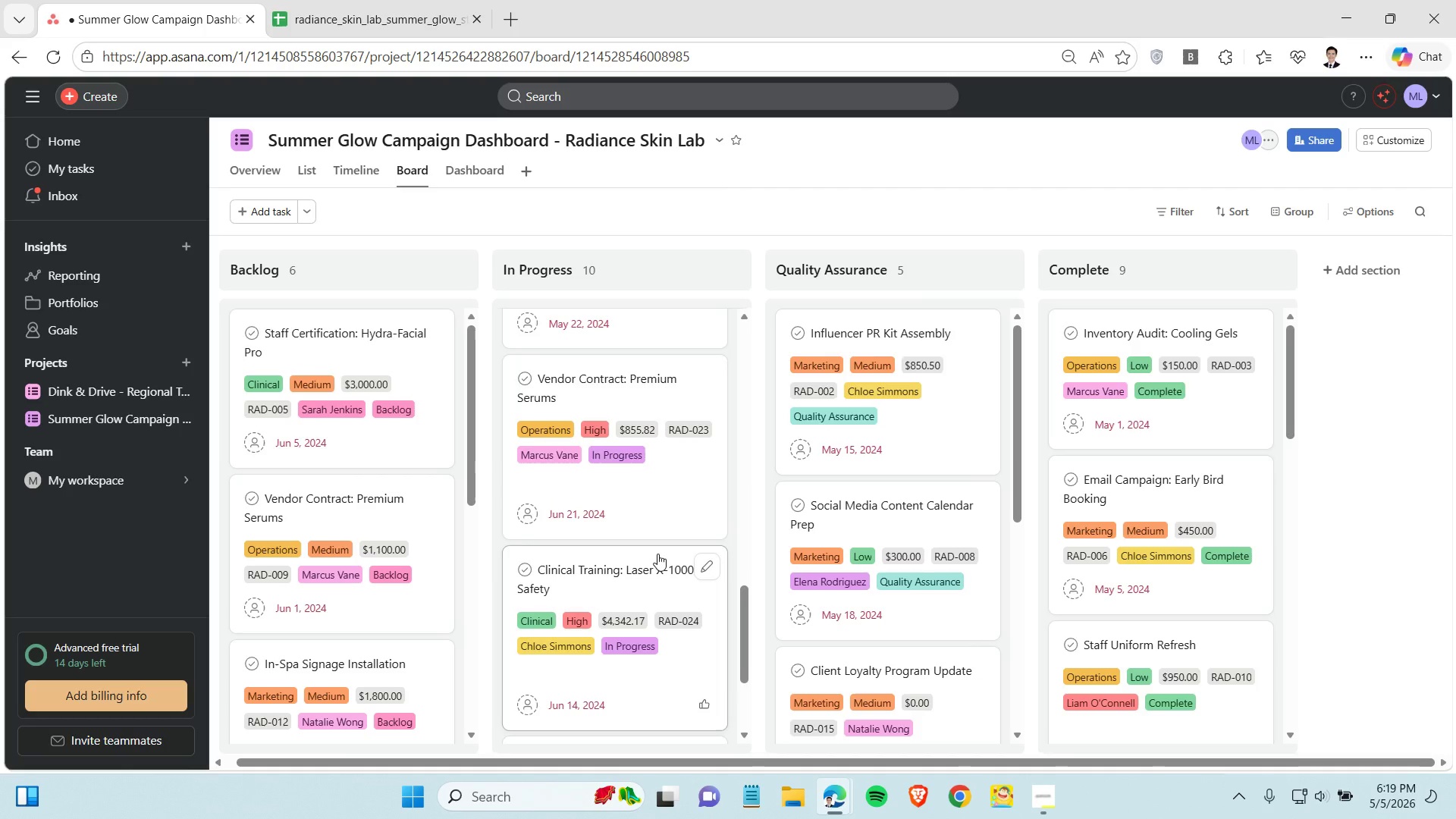 
scroll: coordinate [657, 561], scroll_direction: down, amount: 3.0
 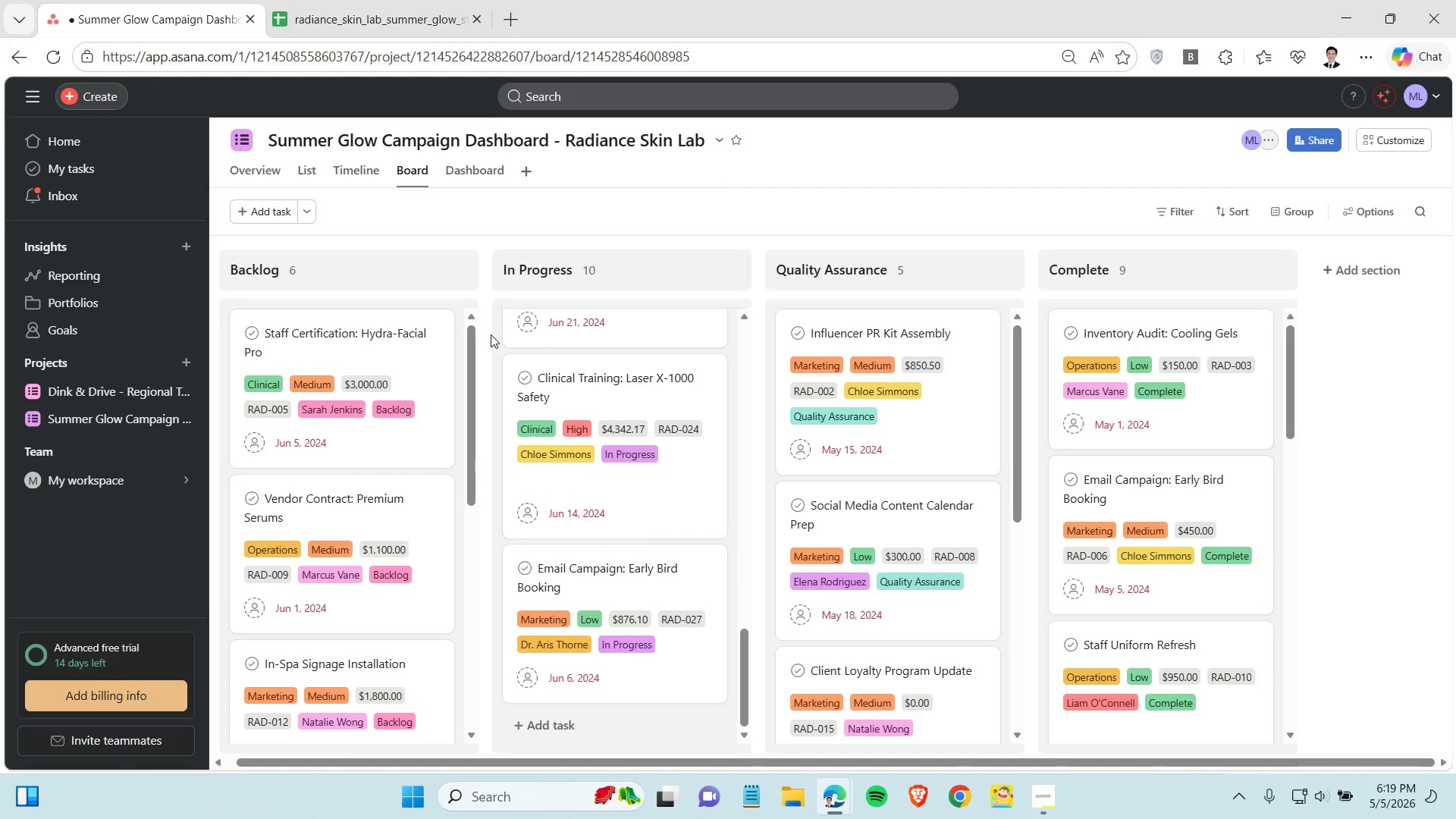 
scroll: coordinate [488, 325], scroll_direction: up, amount: 6.0
 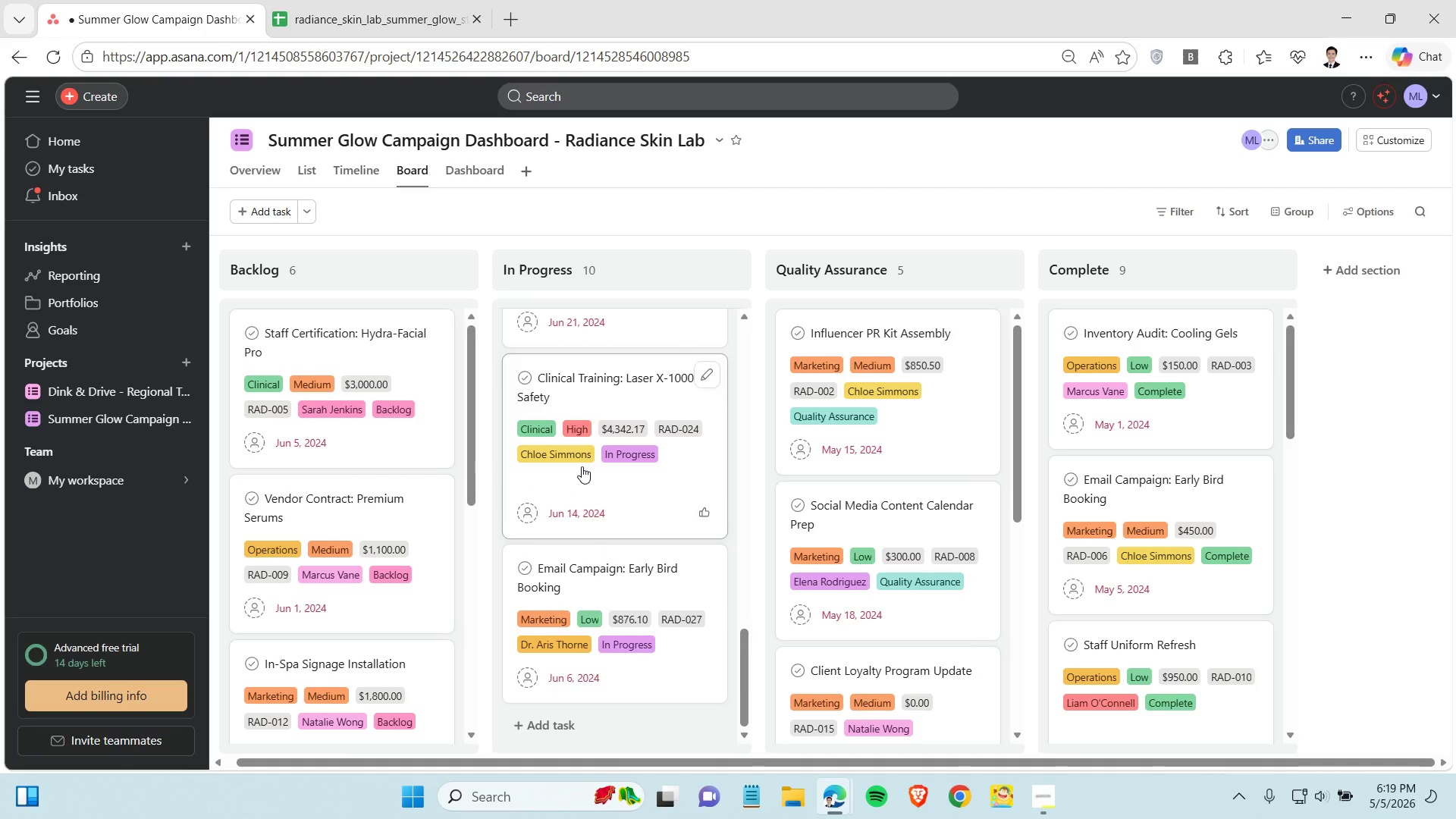 
scroll: coordinate [315, 403], scroll_direction: none, amount: 0.0
 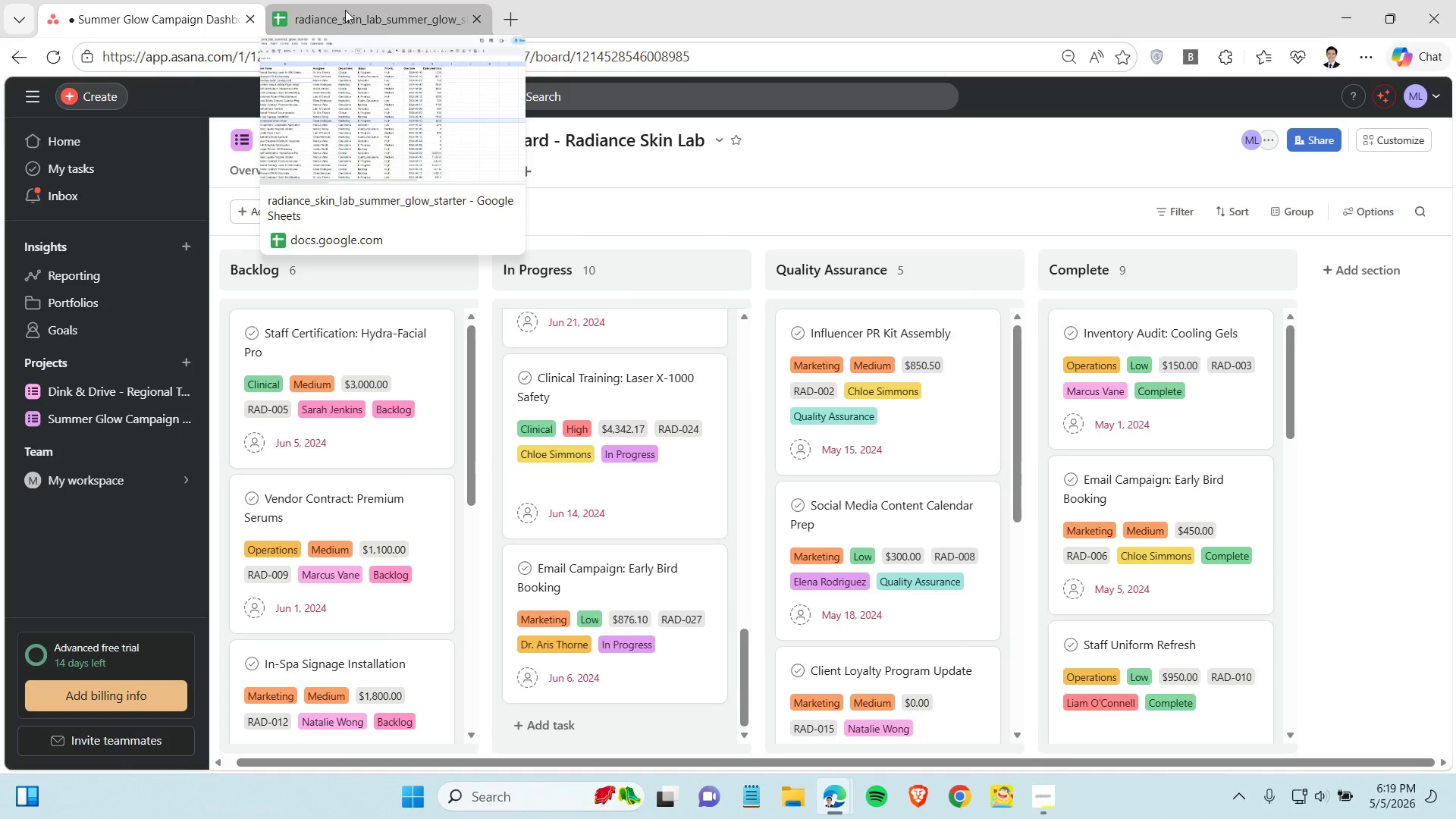 
left_click([345, 10])
 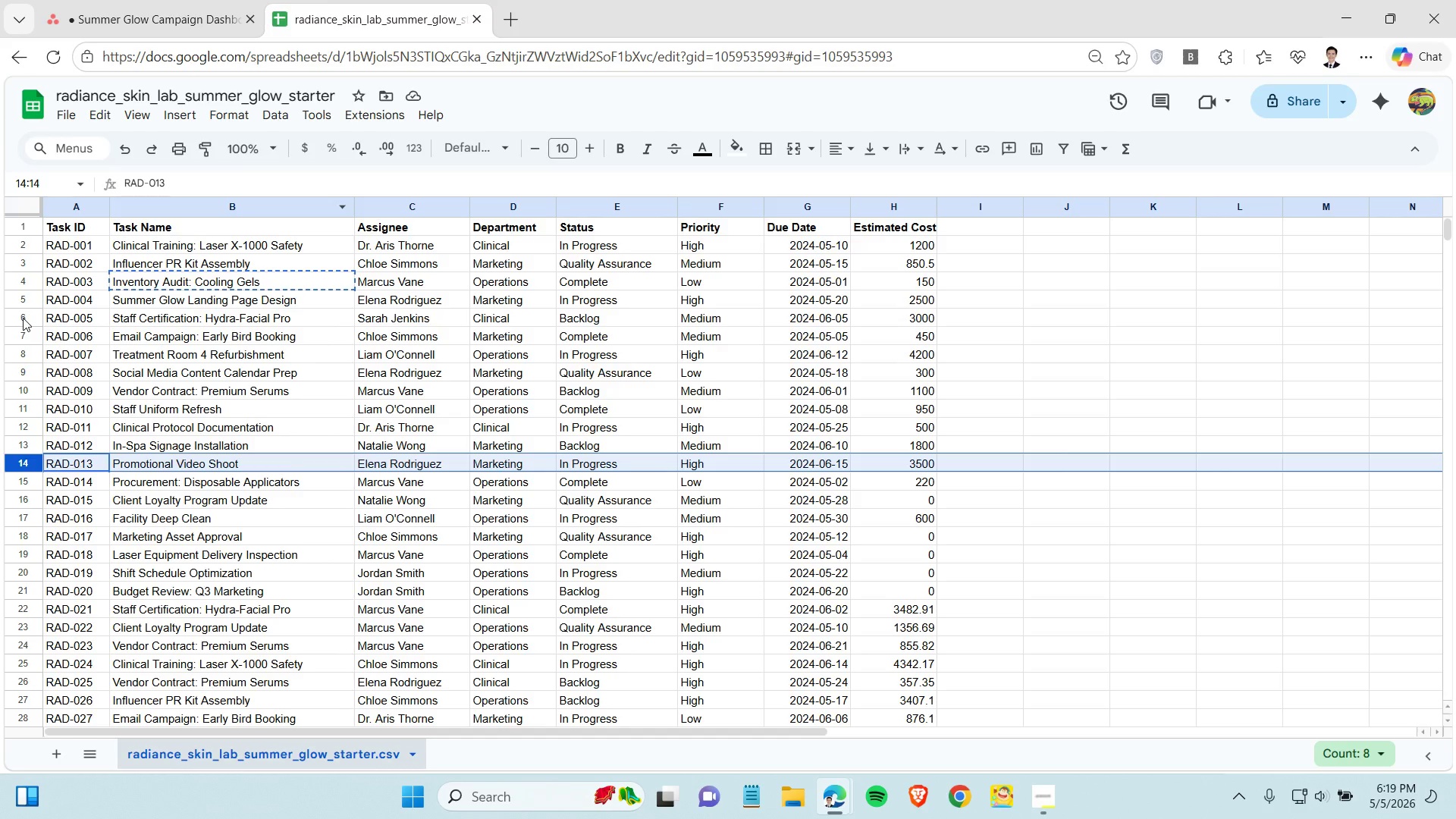 
left_click([23, 318])
 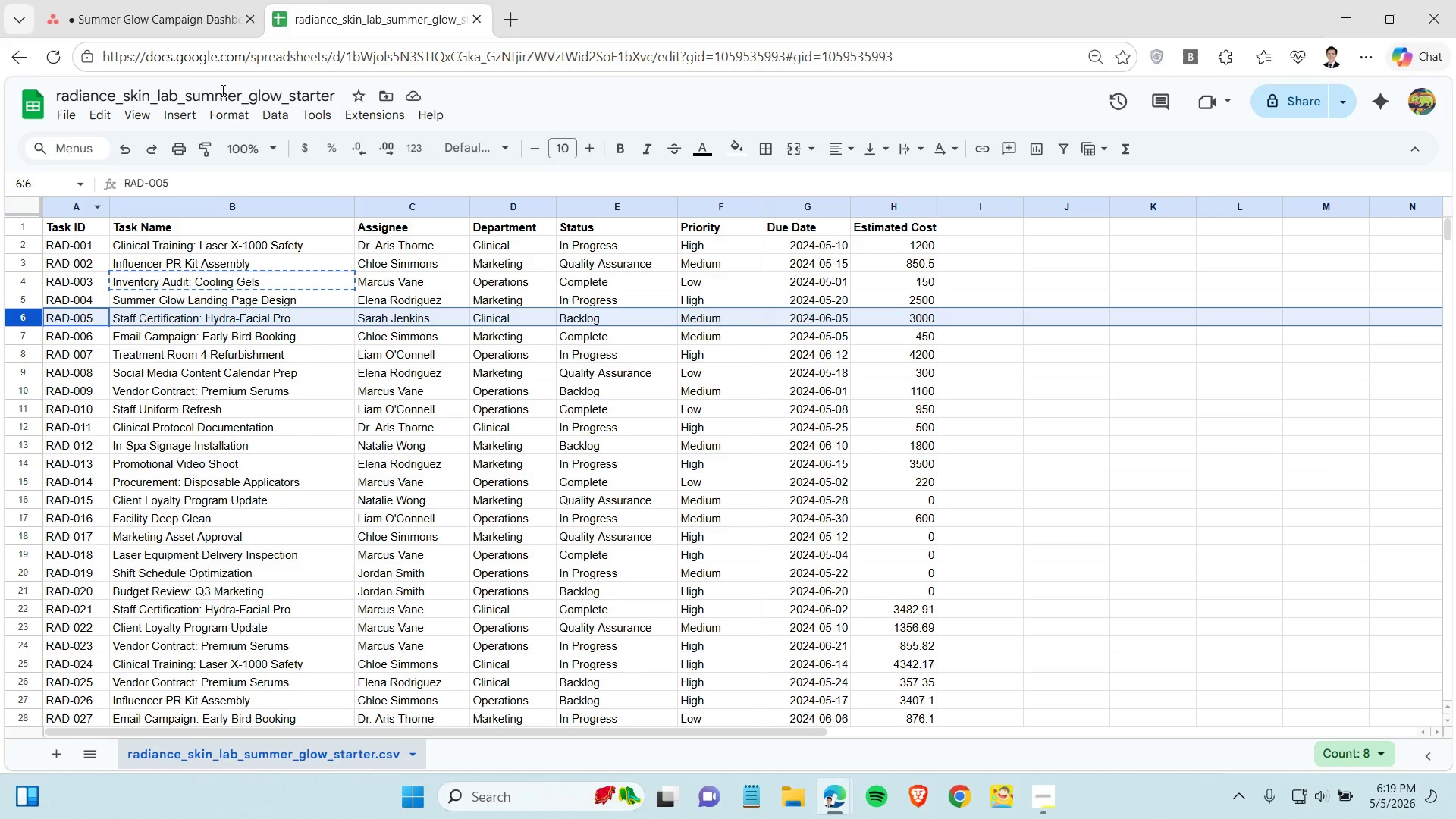 
left_click([198, 24])
 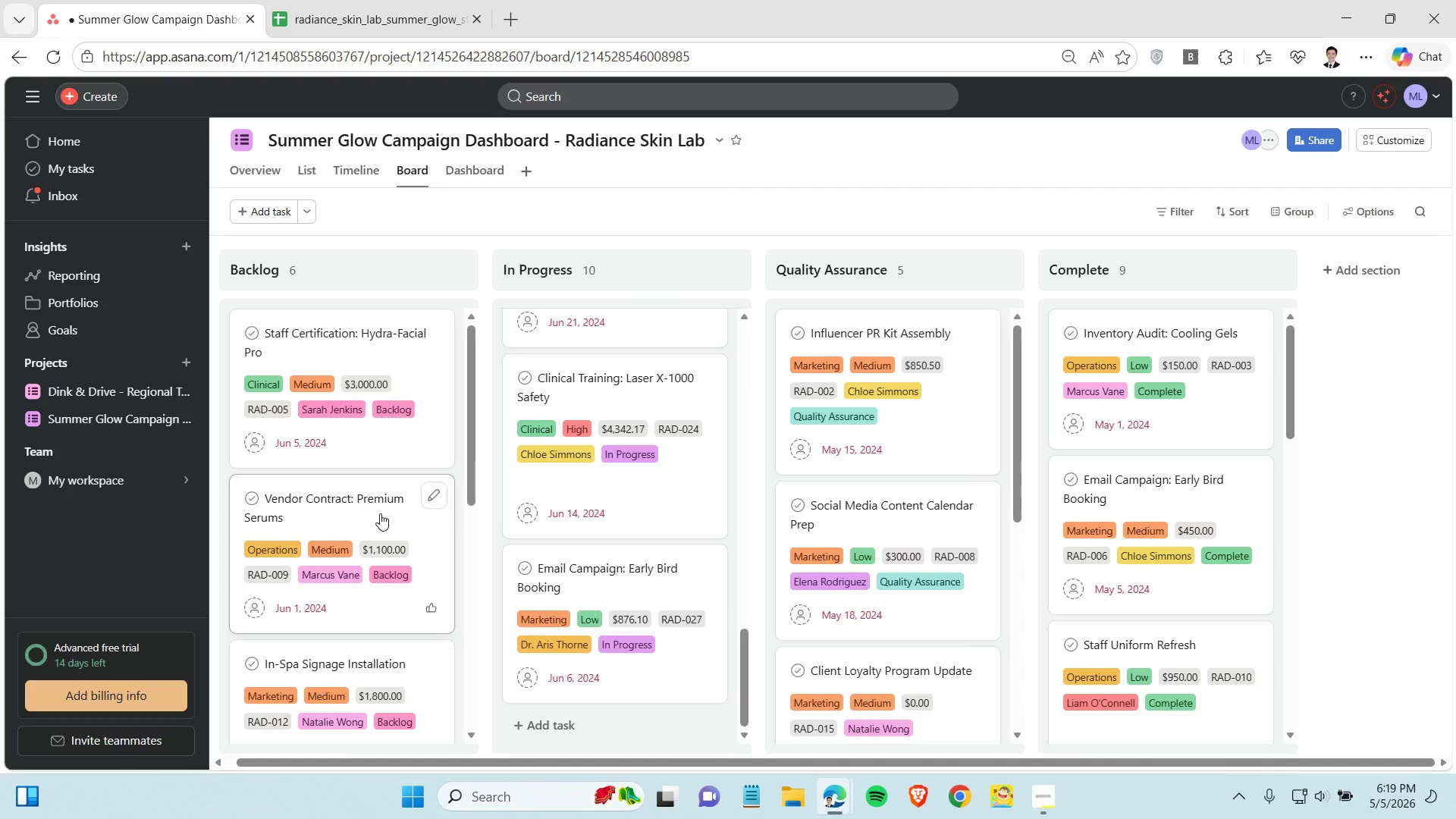 
wait(16.66)
 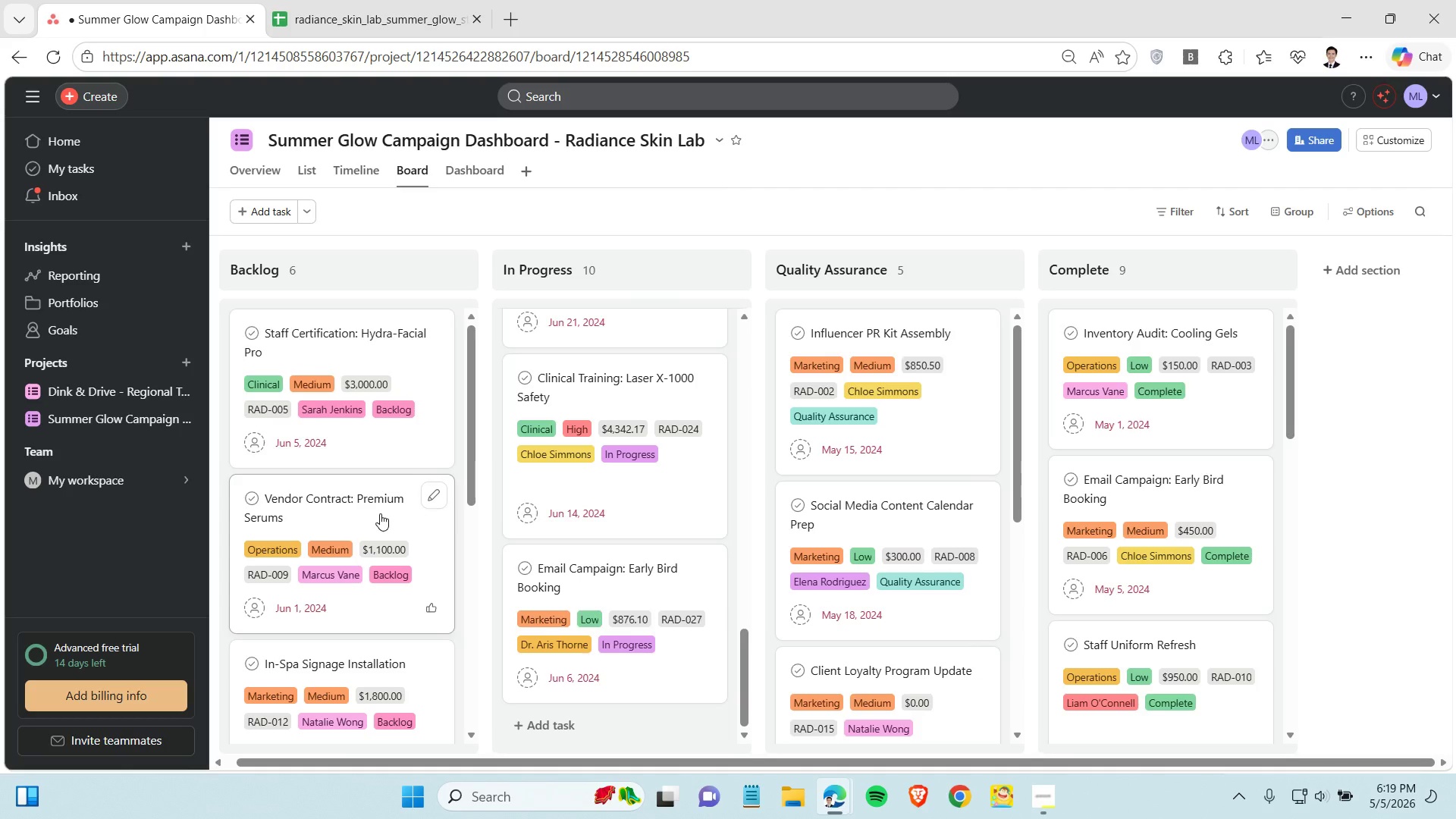 
scroll: coordinate [355, 469], scroll_direction: down, amount: 1.0
 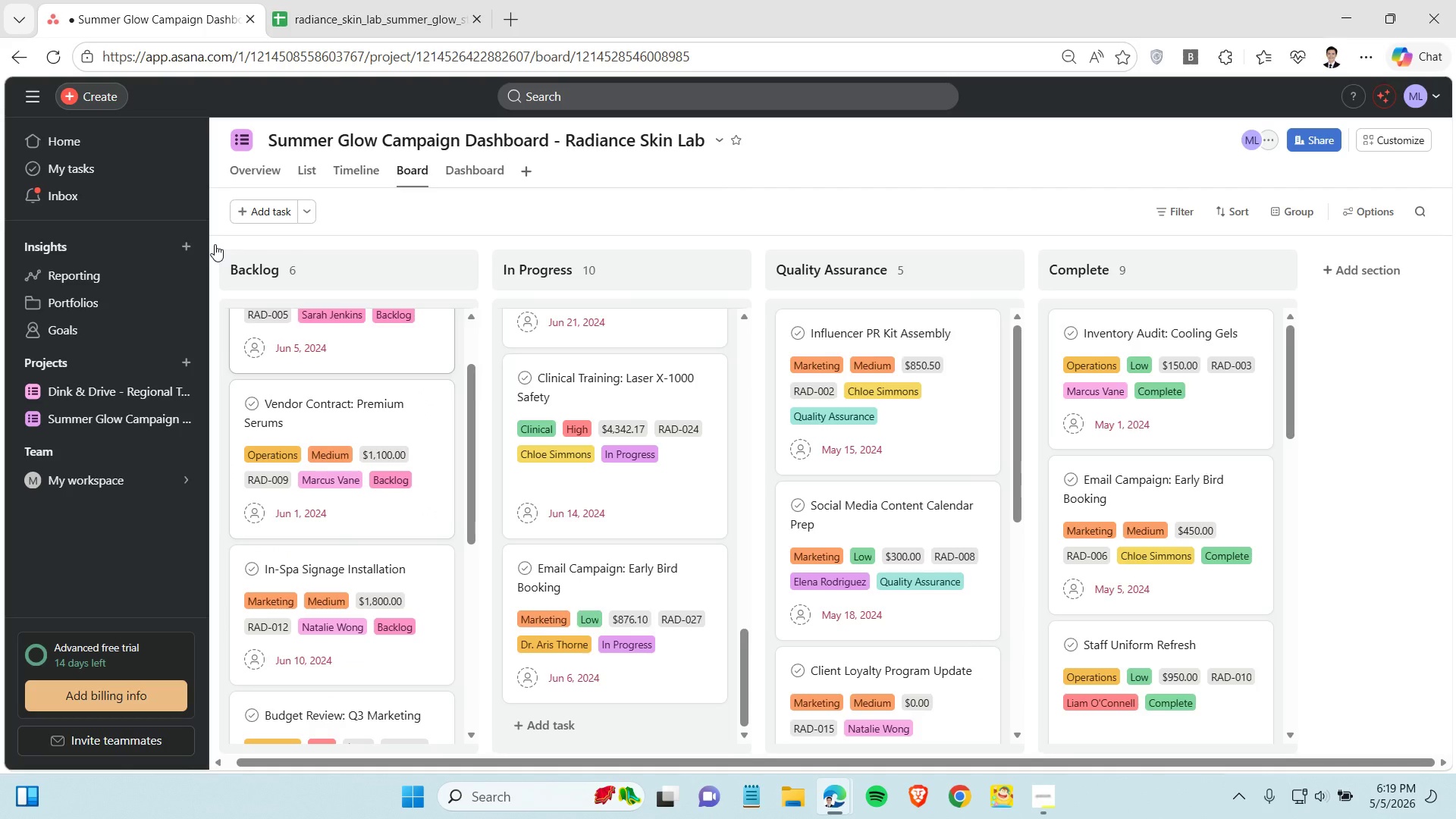 
left_click([309, 20])
 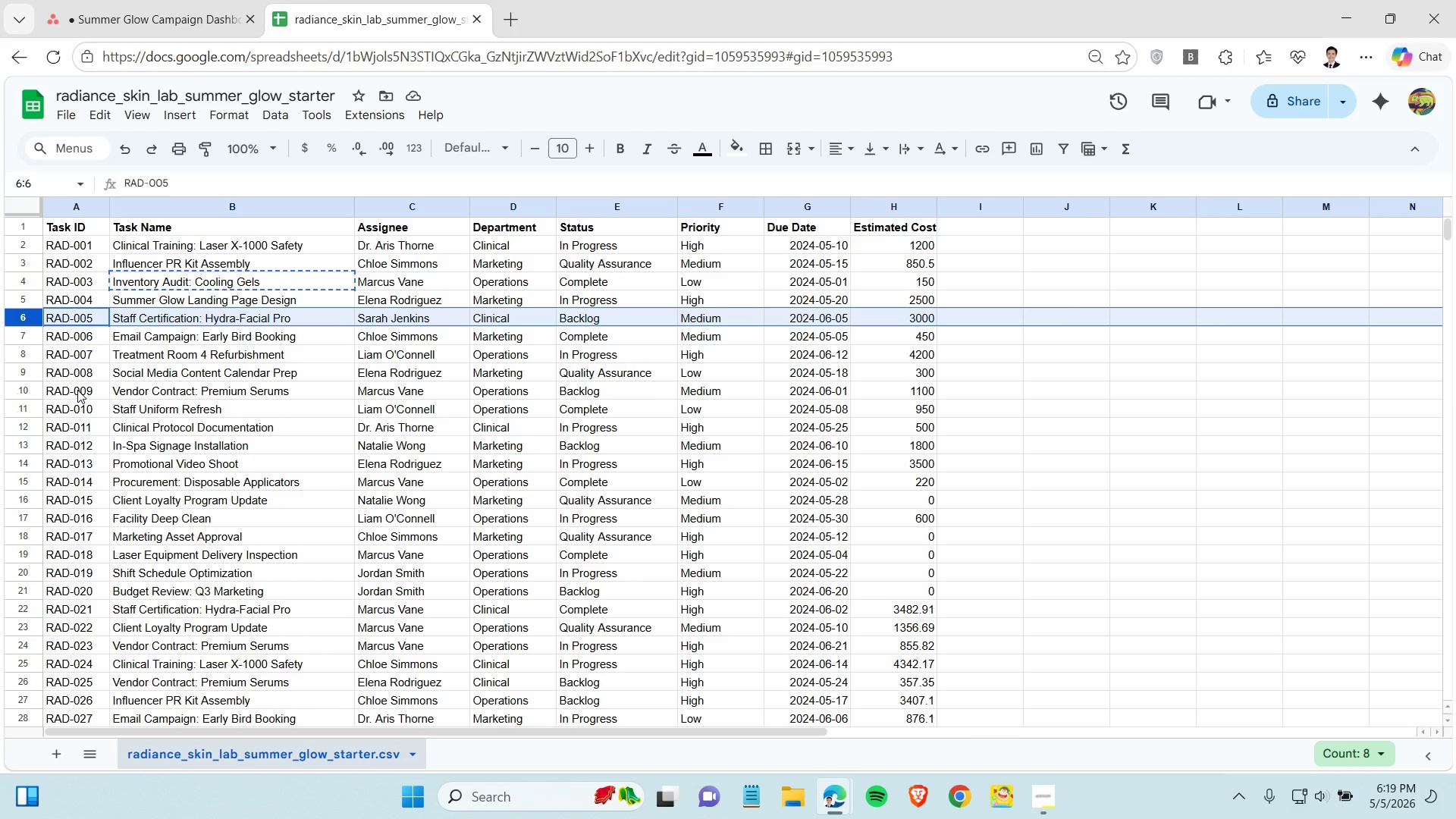 
left_click([77, 390])
 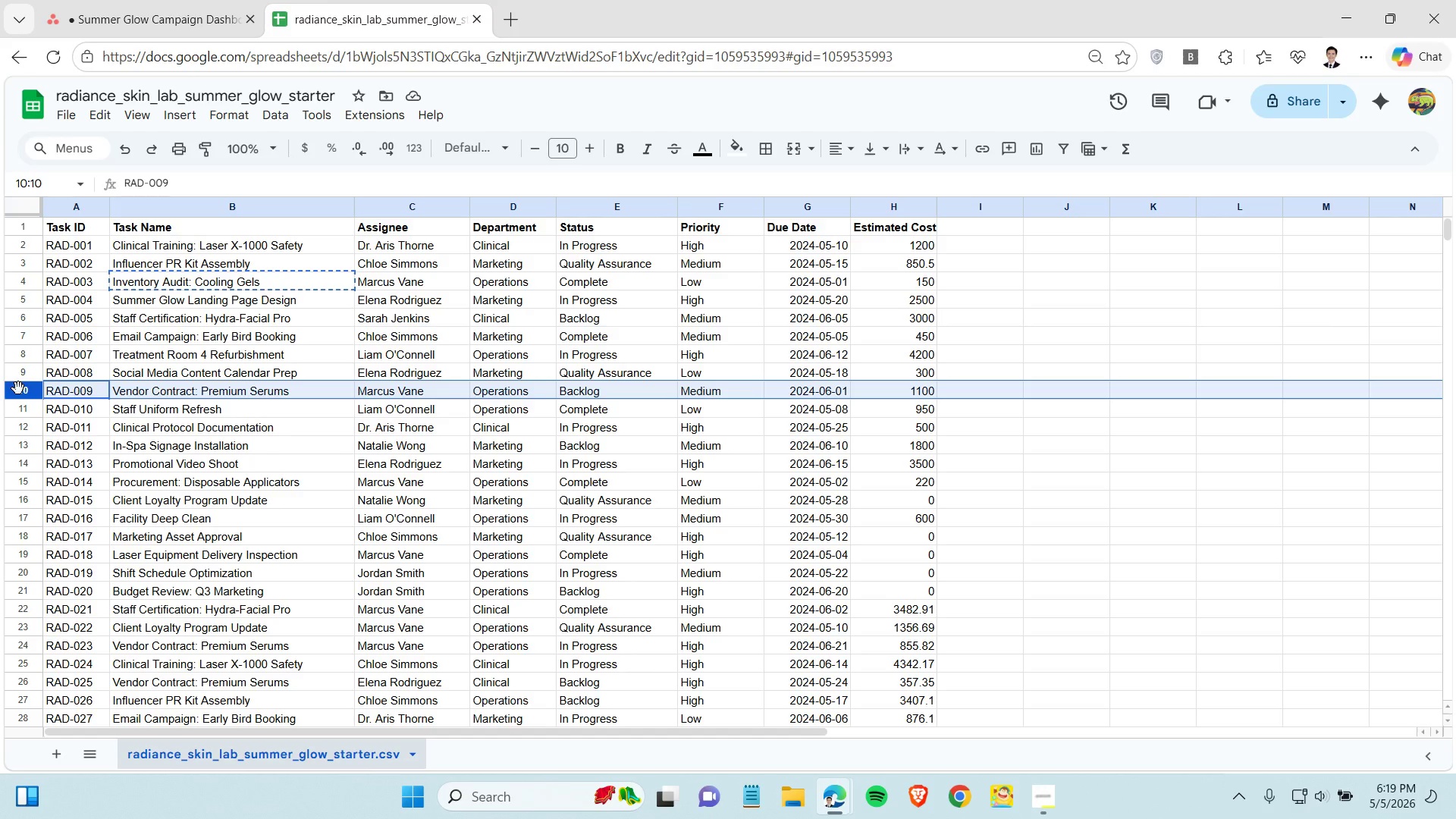 
left_click([18, 388])
 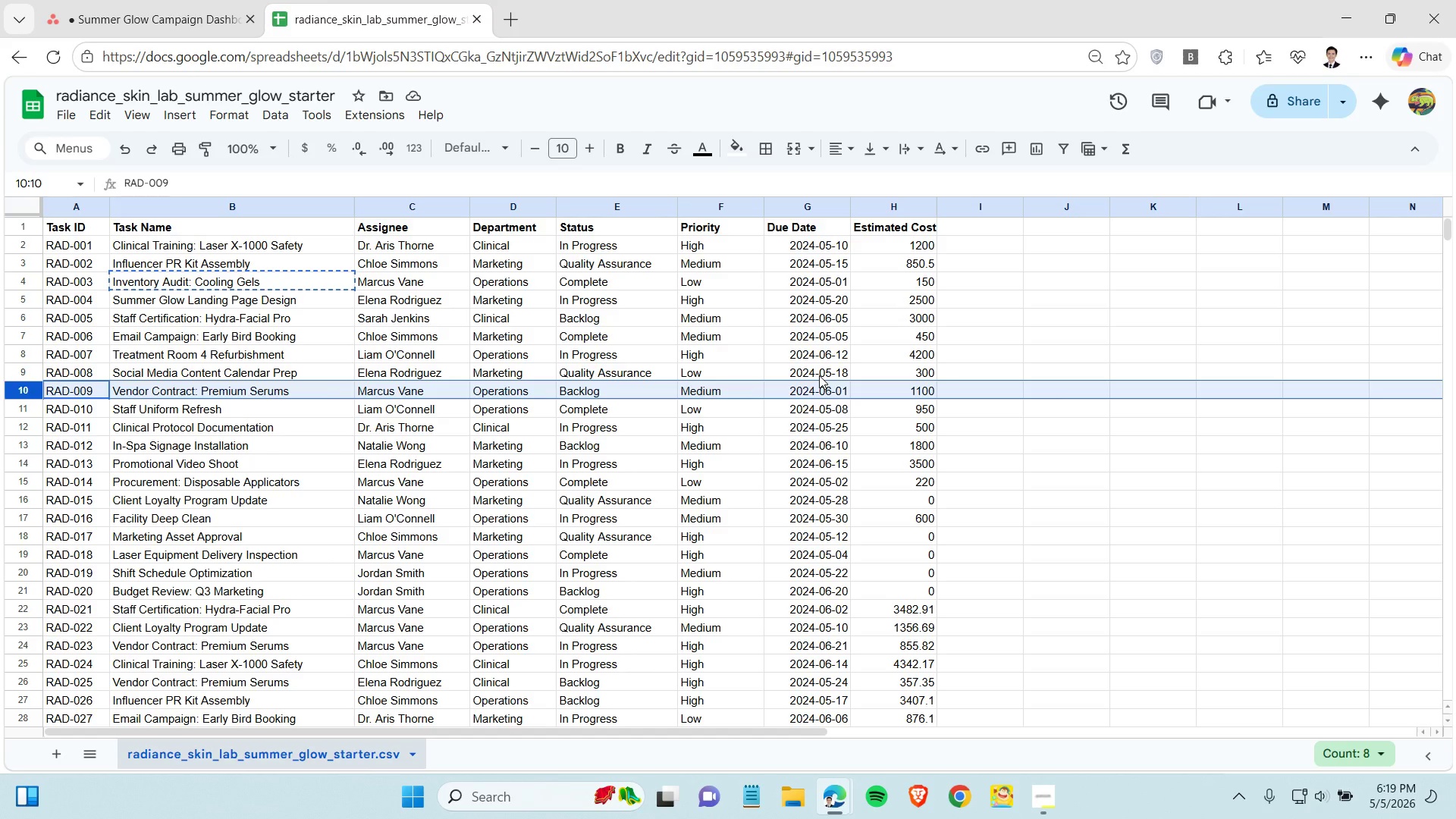 
wait(19.06)
 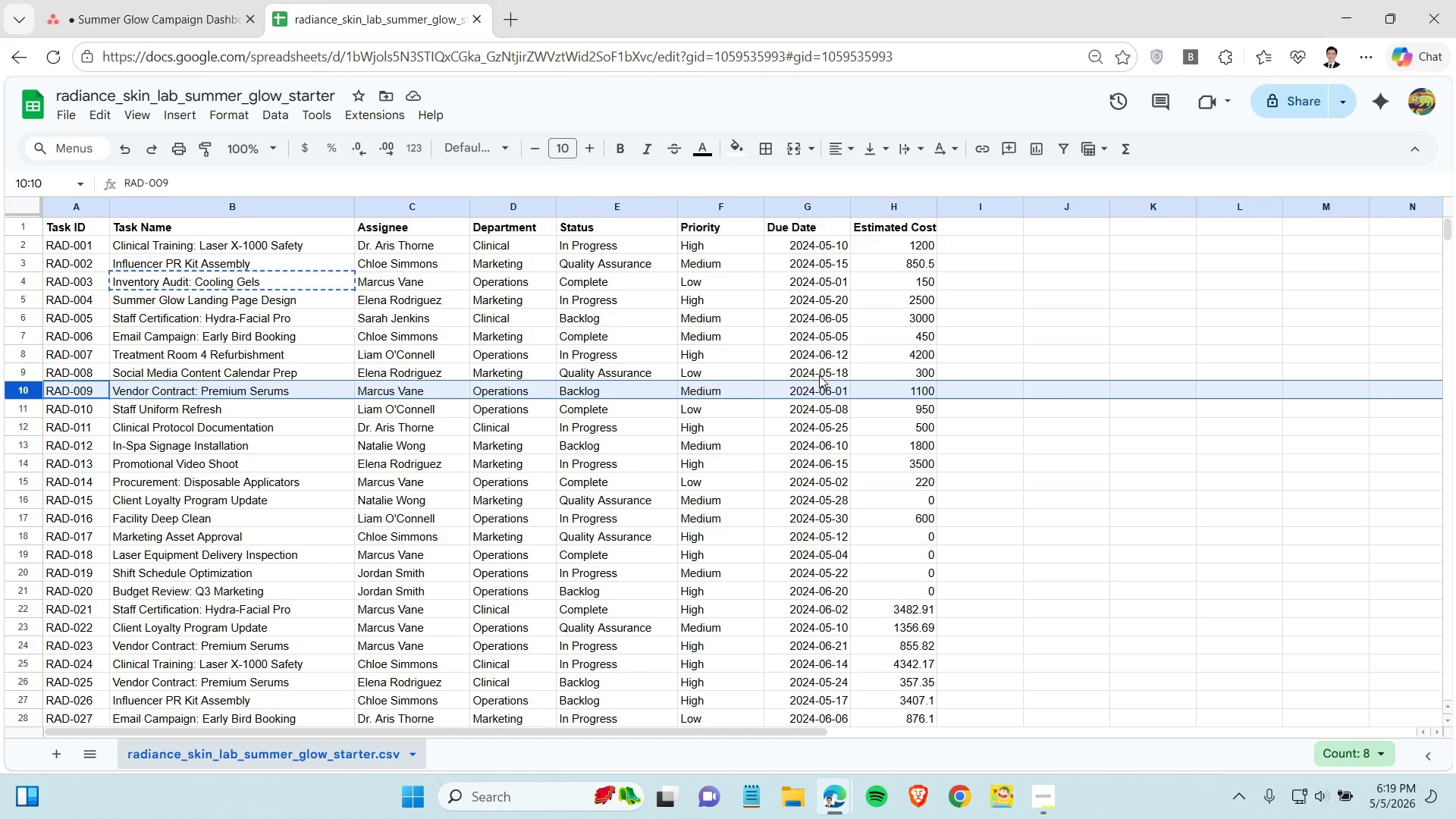 
left_click([121, 16])
 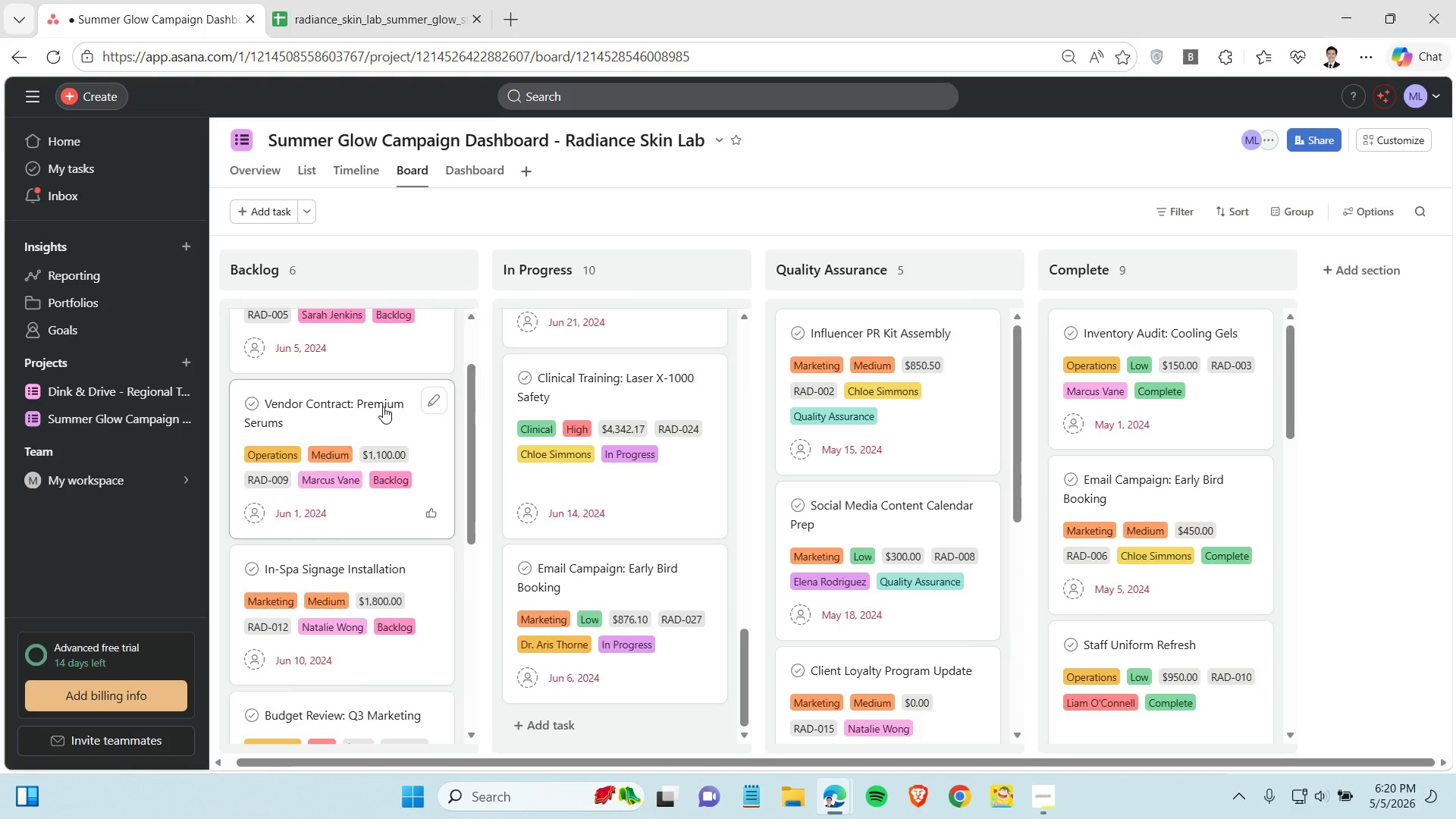 
scroll: coordinate [383, 406], scroll_direction: down, amount: 2.0
 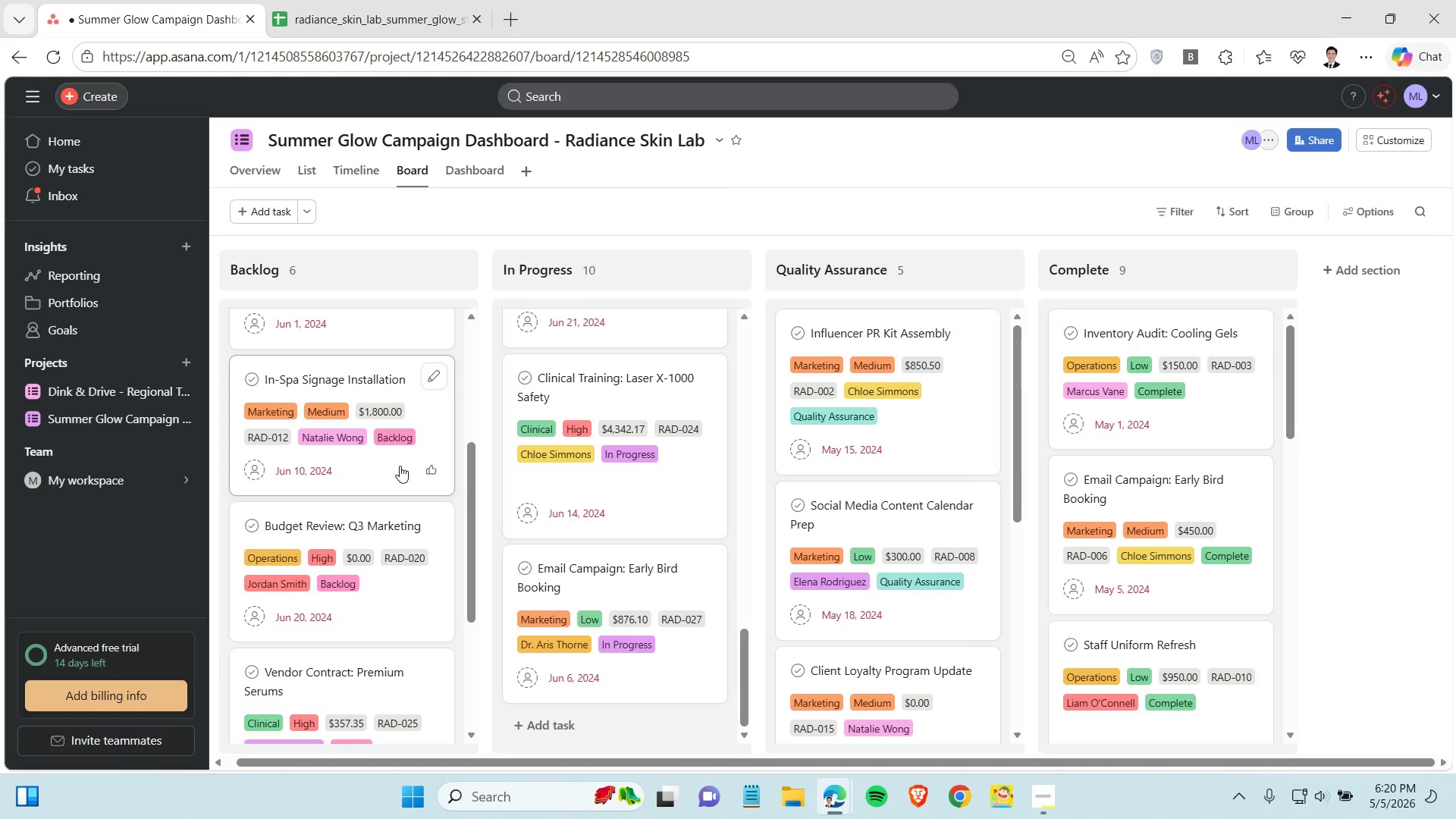 
wait(9.42)
 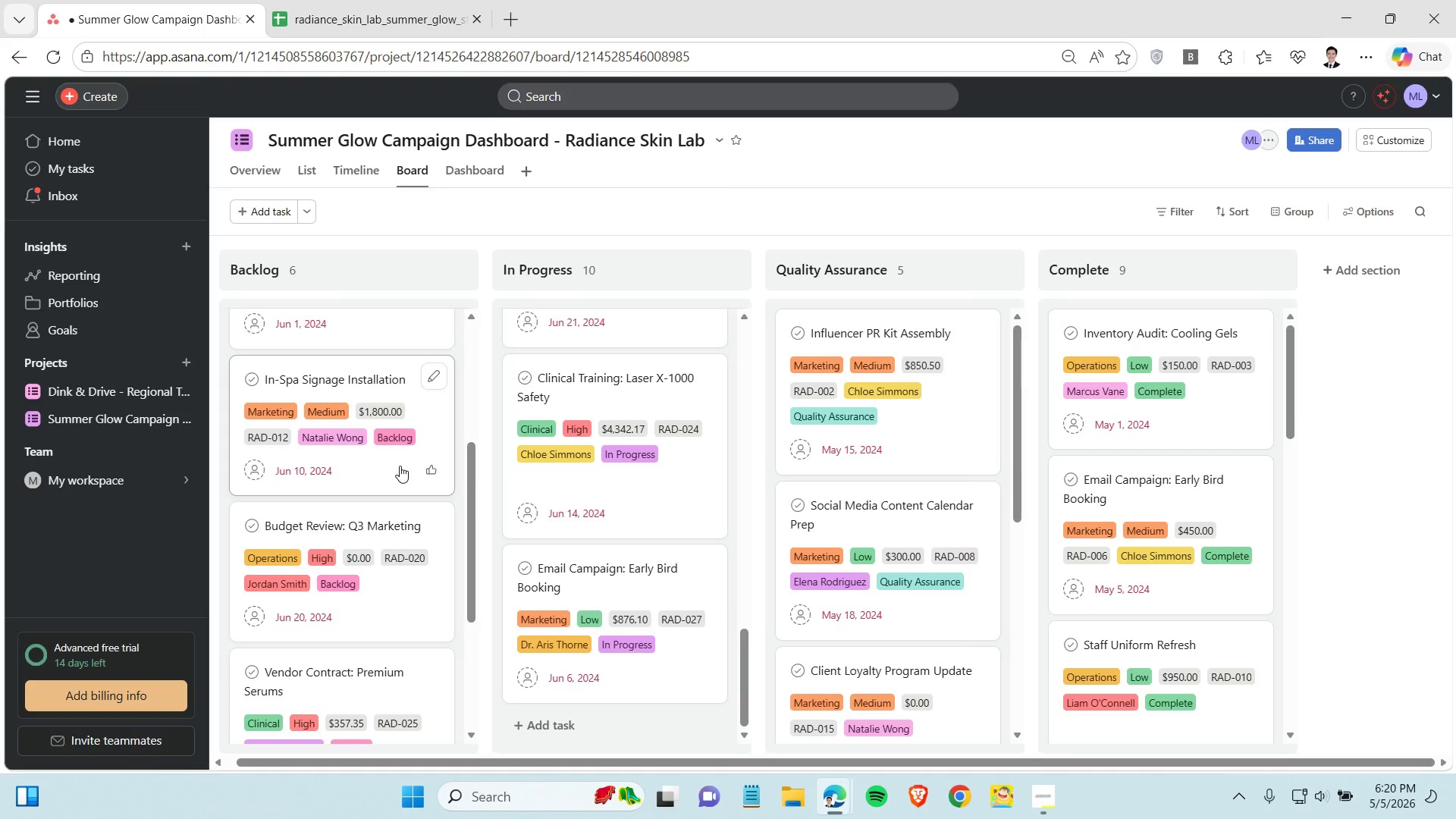 
scroll: coordinate [399, 465], scroll_direction: down, amount: 2.0
 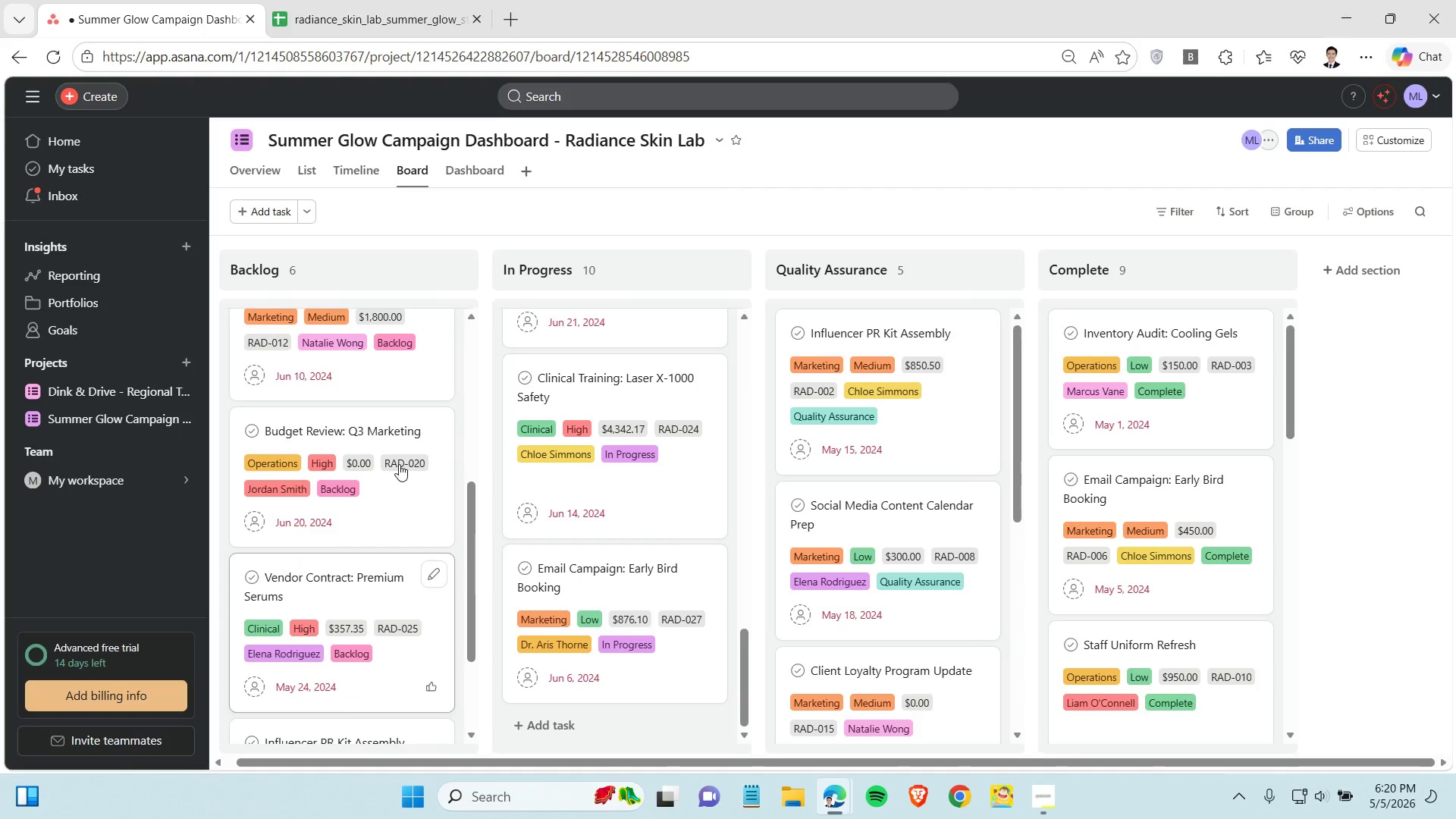 
scroll: coordinate [399, 464], scroll_direction: up, amount: 1.0
 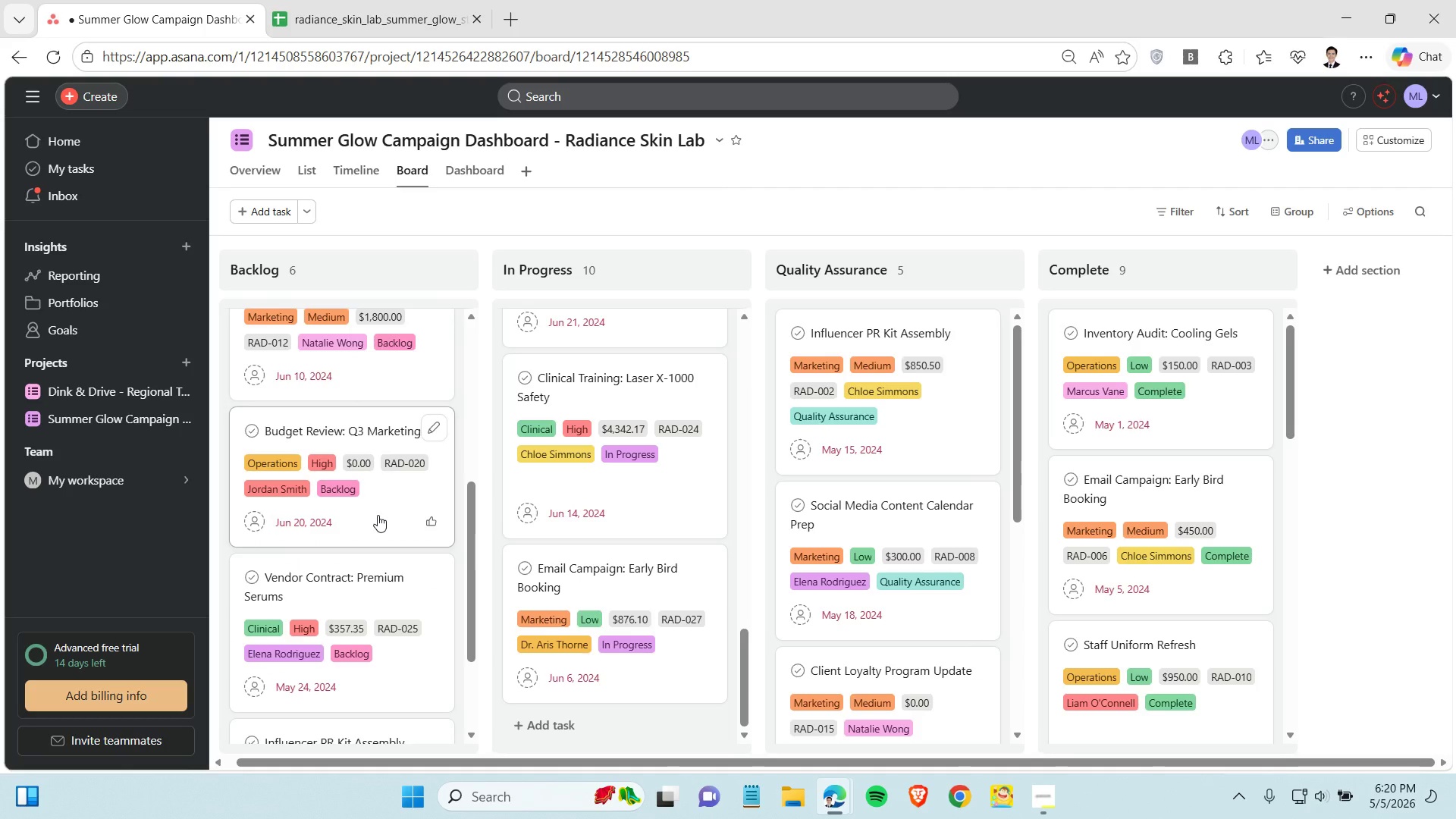 
left_click([378, 515])
 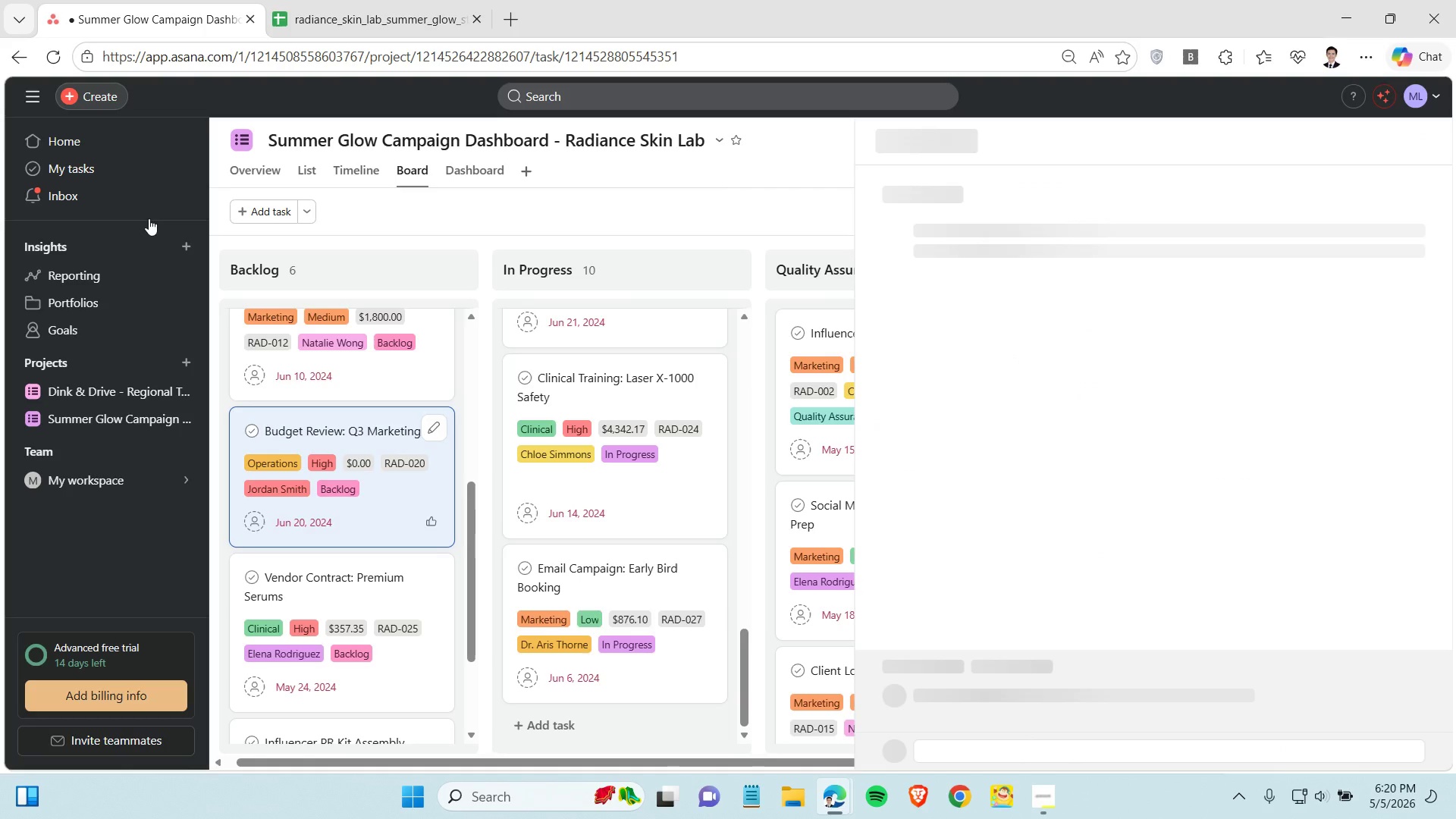 
left_click([314, 16])
 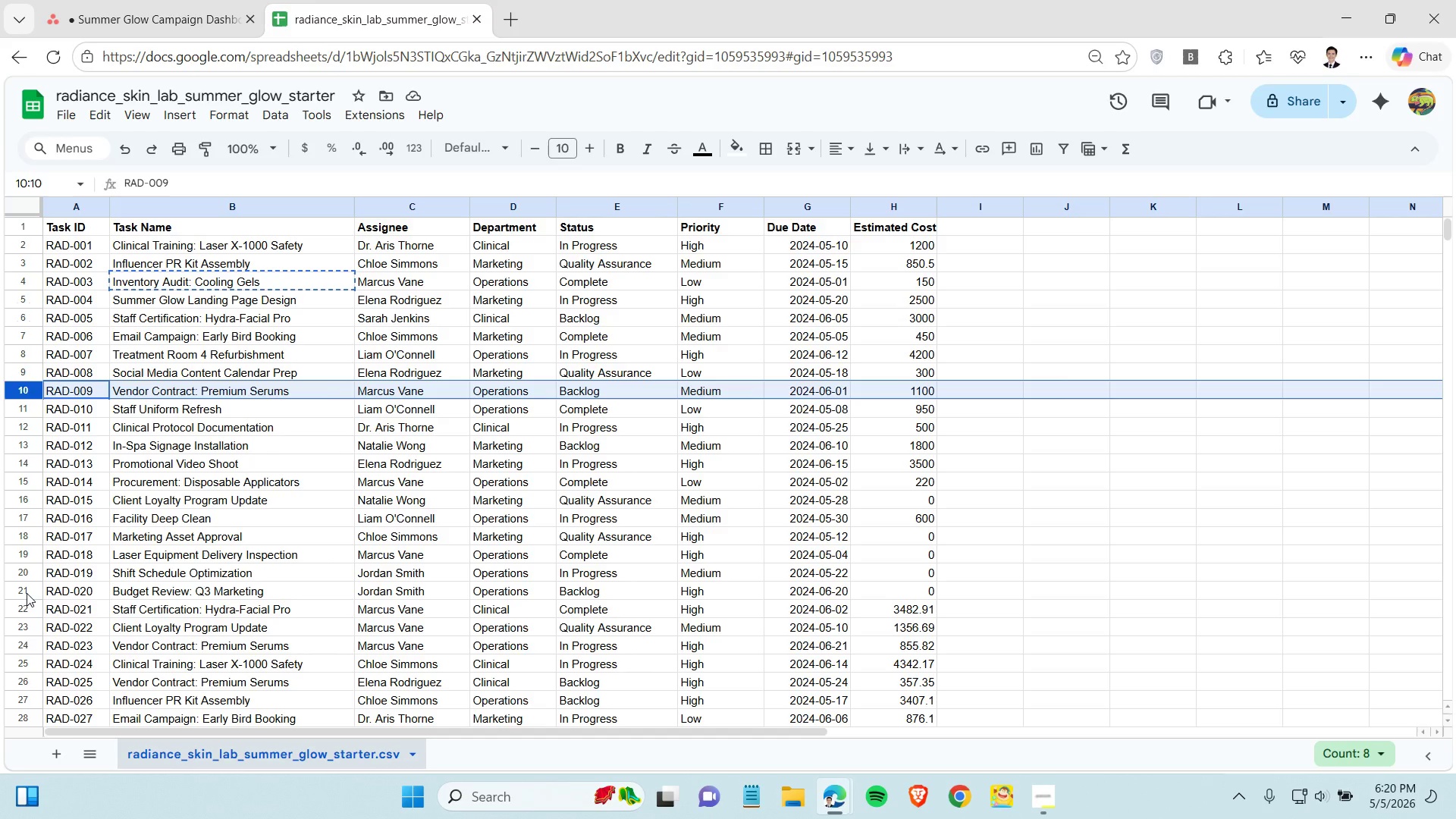 
left_click([27, 591])
 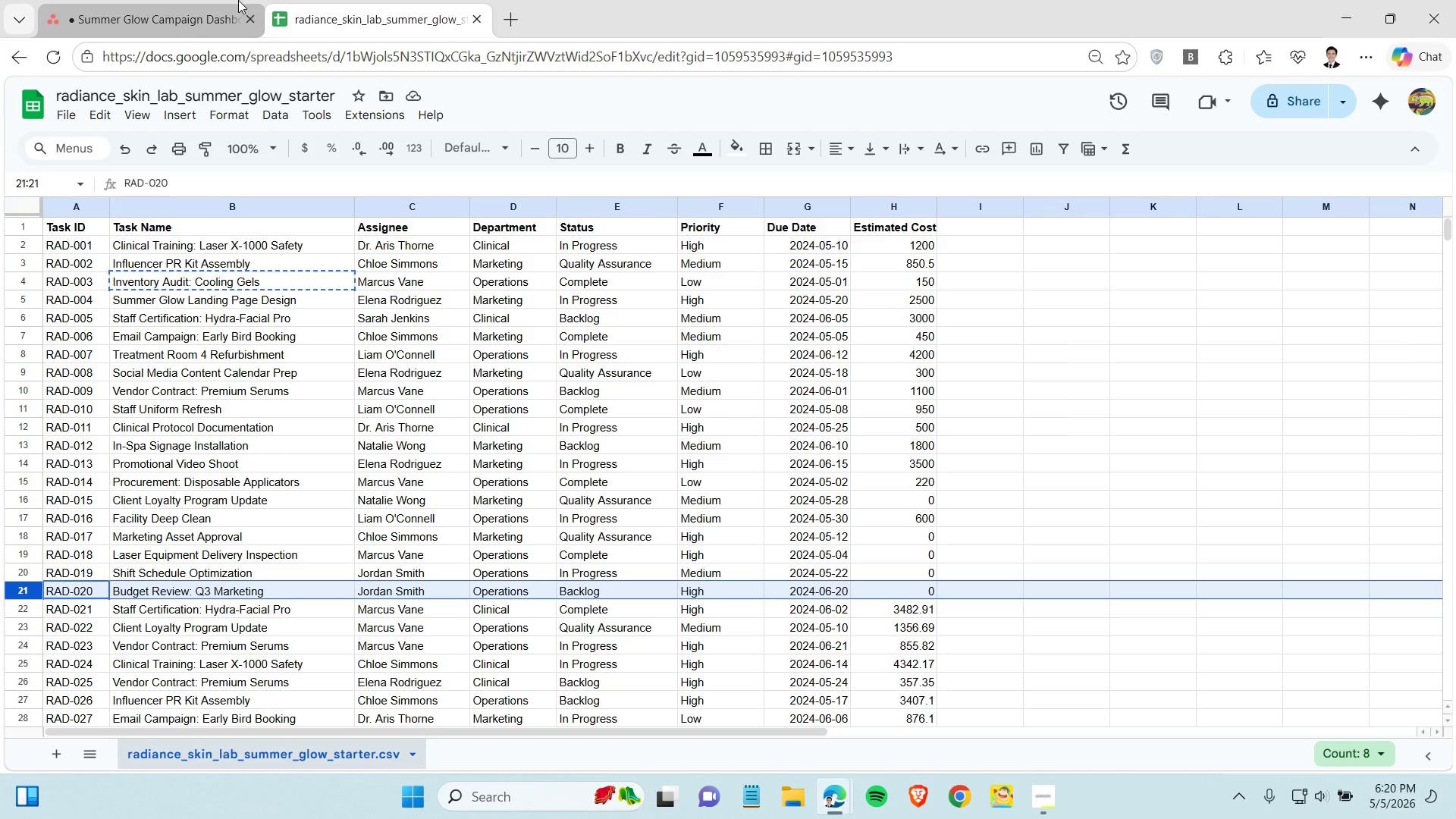 
left_click([178, 20])
 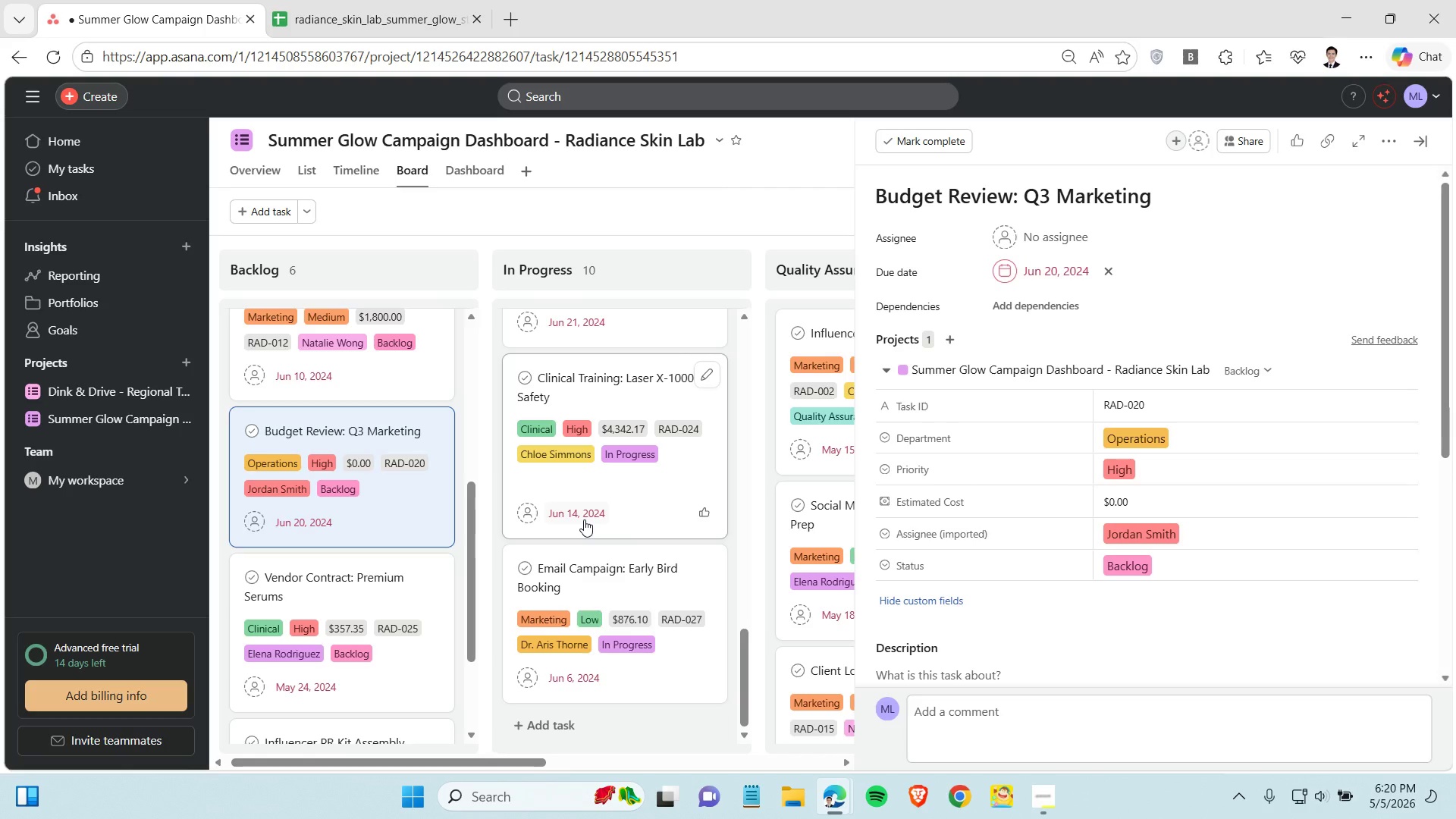 
scroll: coordinate [584, 519], scroll_direction: down, amount: 1.0
 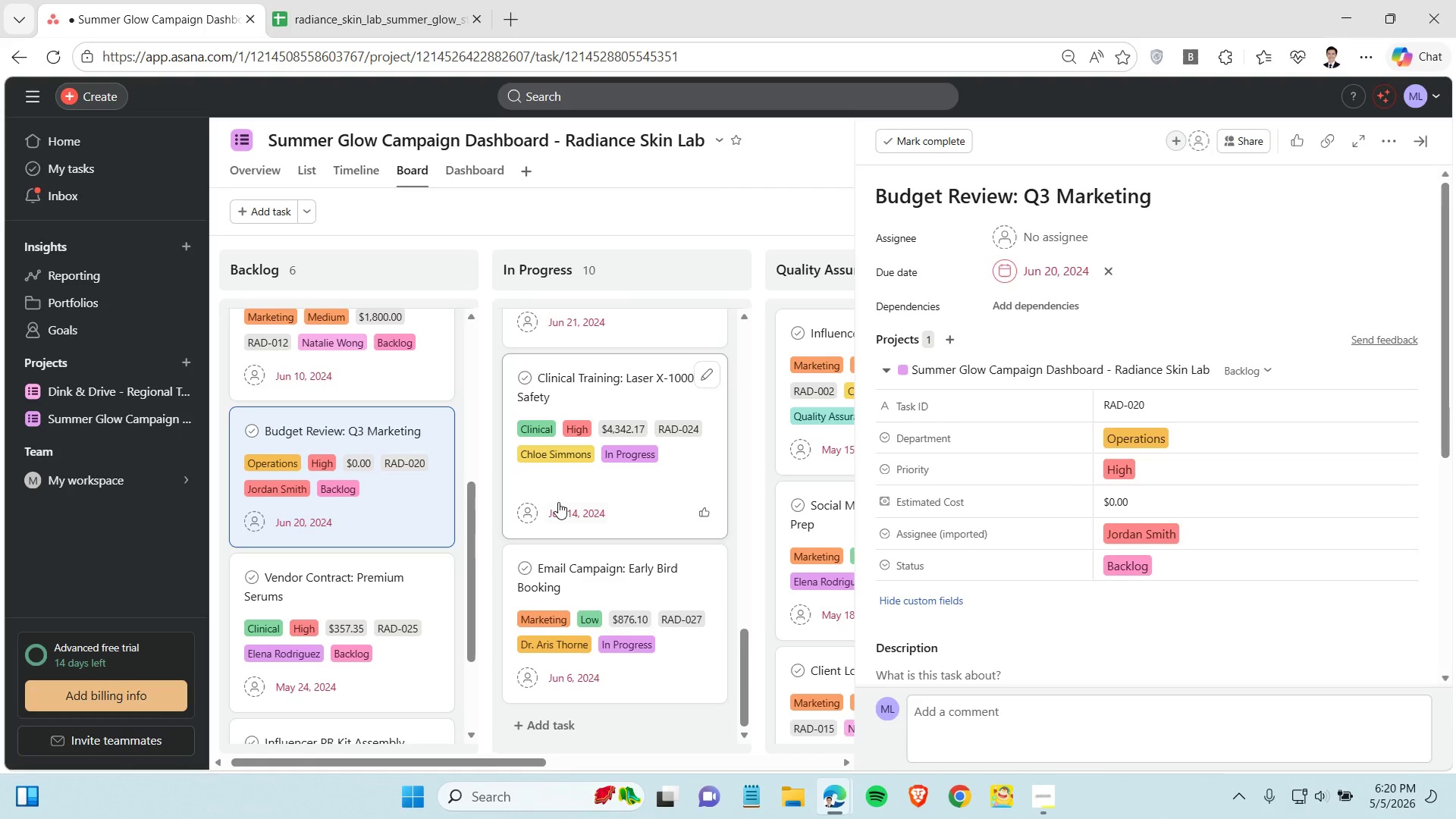 
scroll: coordinate [540, 479], scroll_direction: up, amount: 15.0
 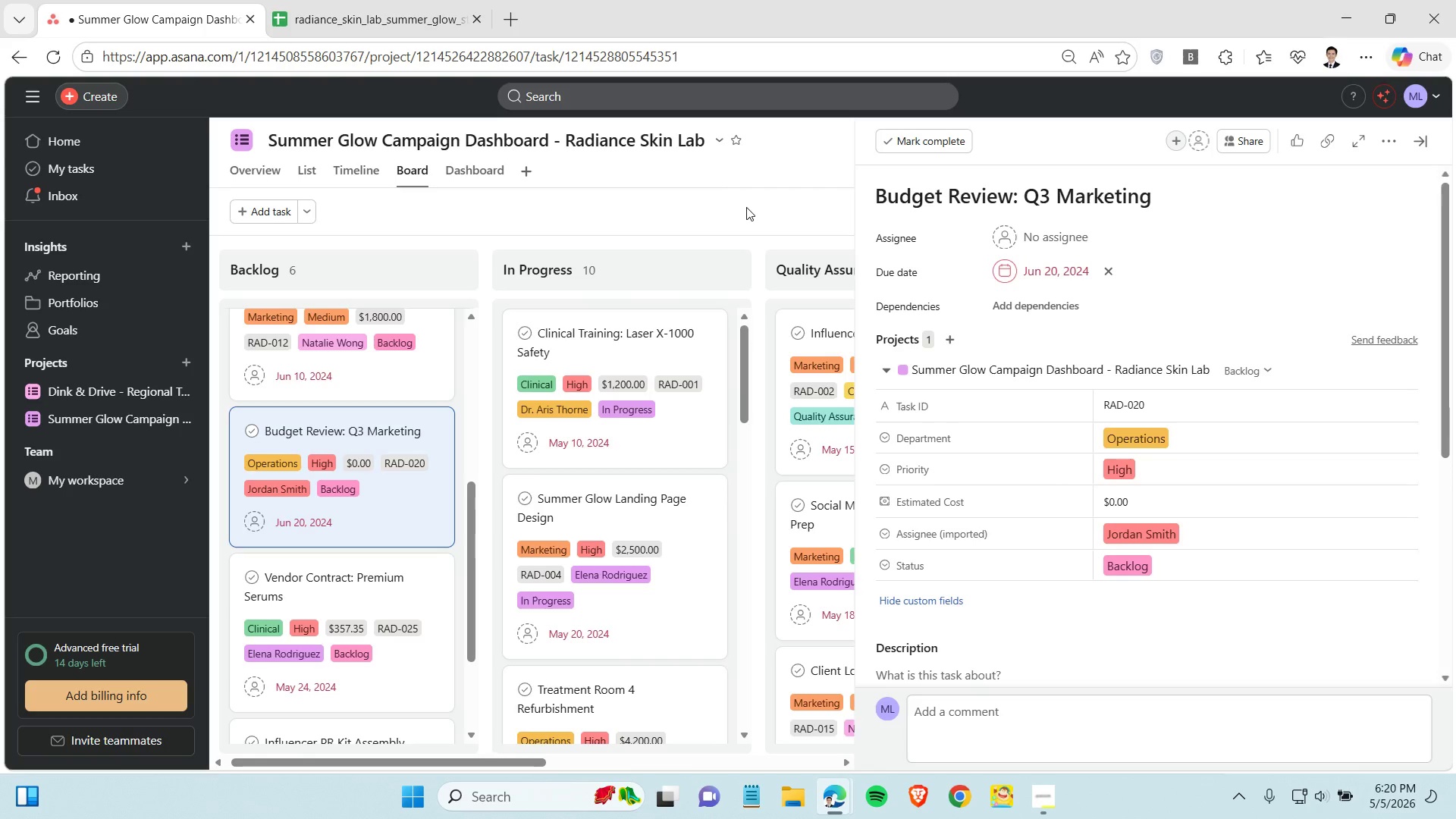 
left_click([746, 207])